 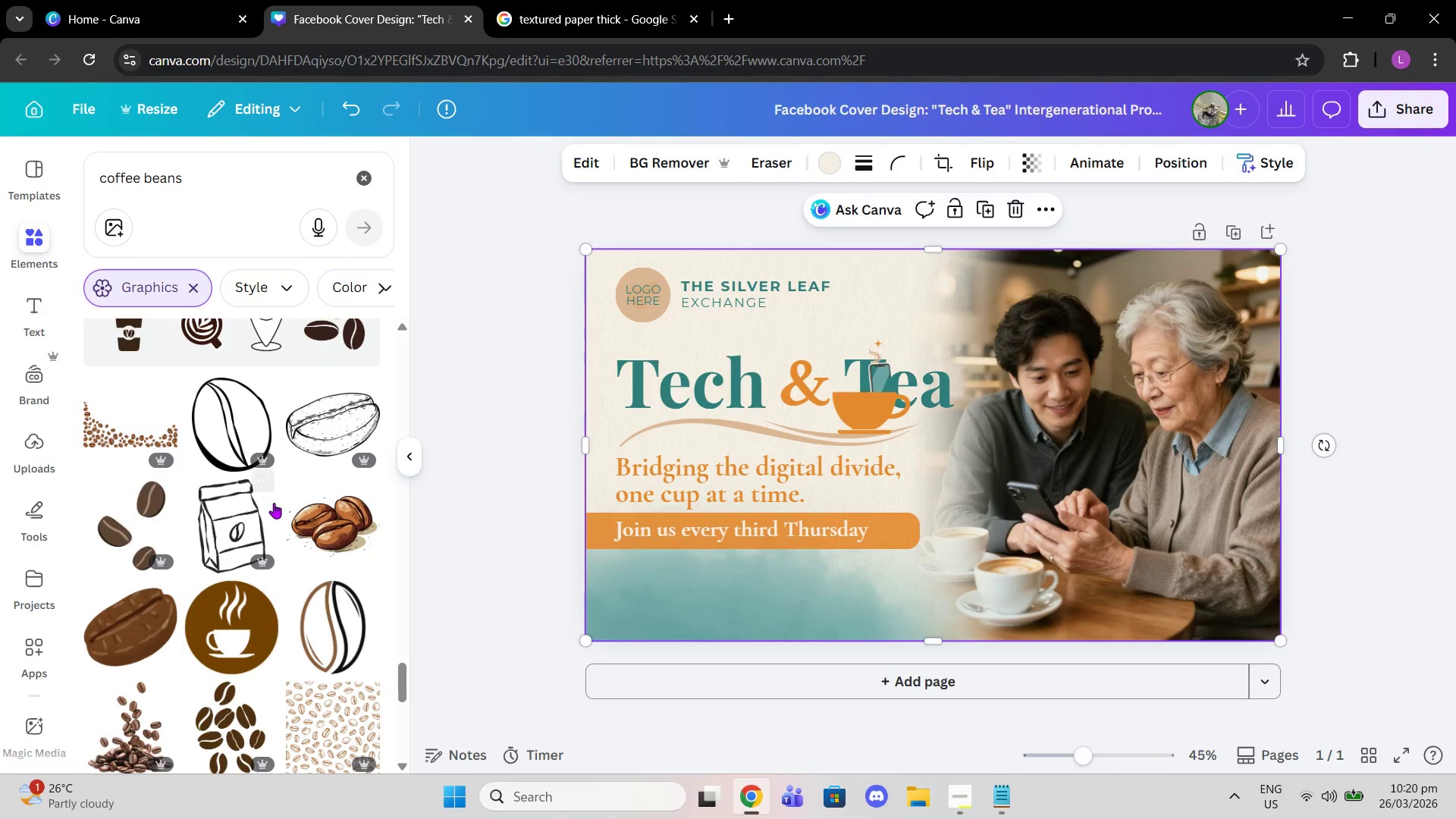 
scroll: coordinate [297, 513], scroll_direction: down, amount: 4.0
 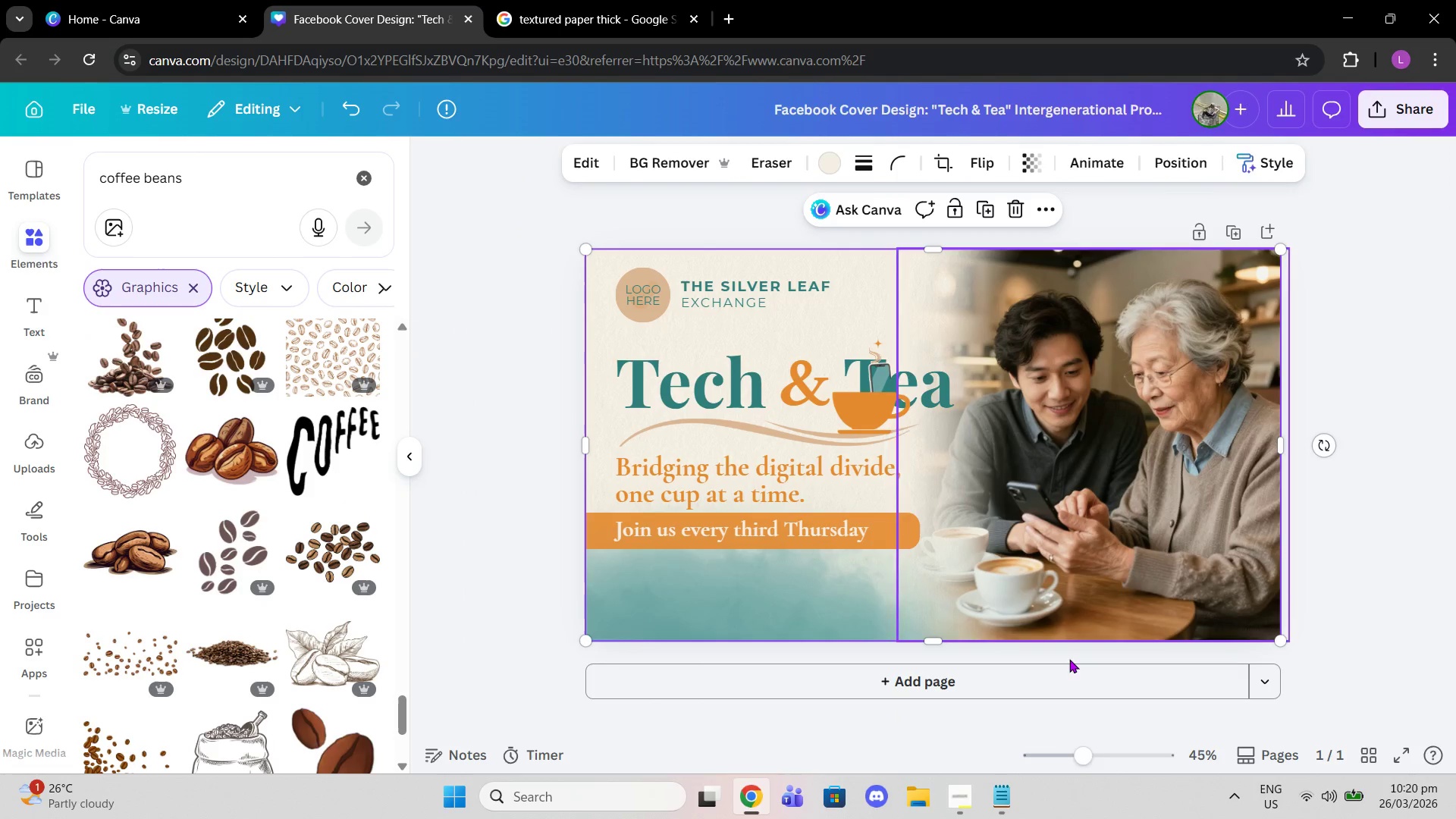 
left_click([992, 800])
 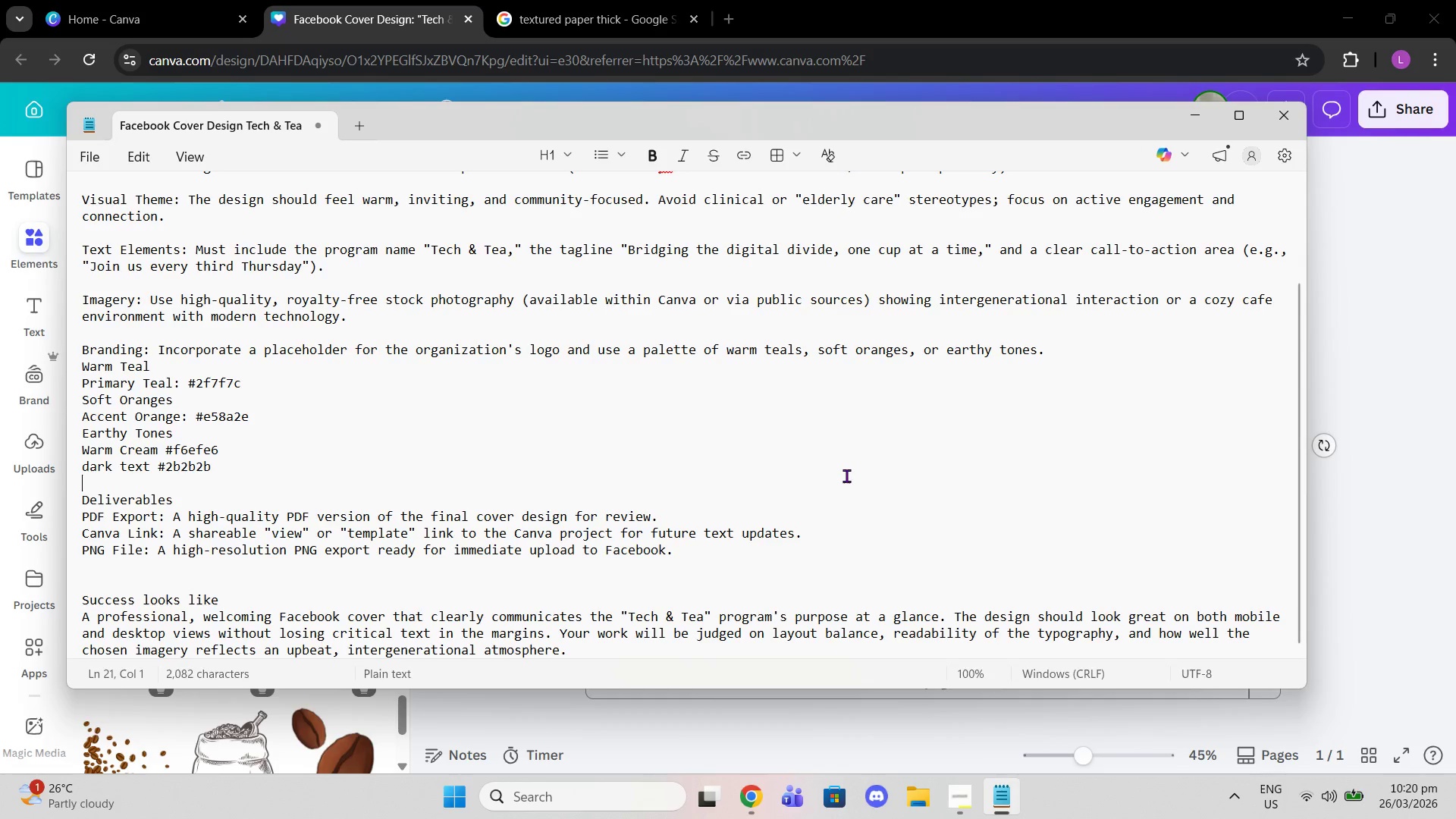 
scroll: coordinate [756, 635], scroll_direction: down, amount: 5.0
 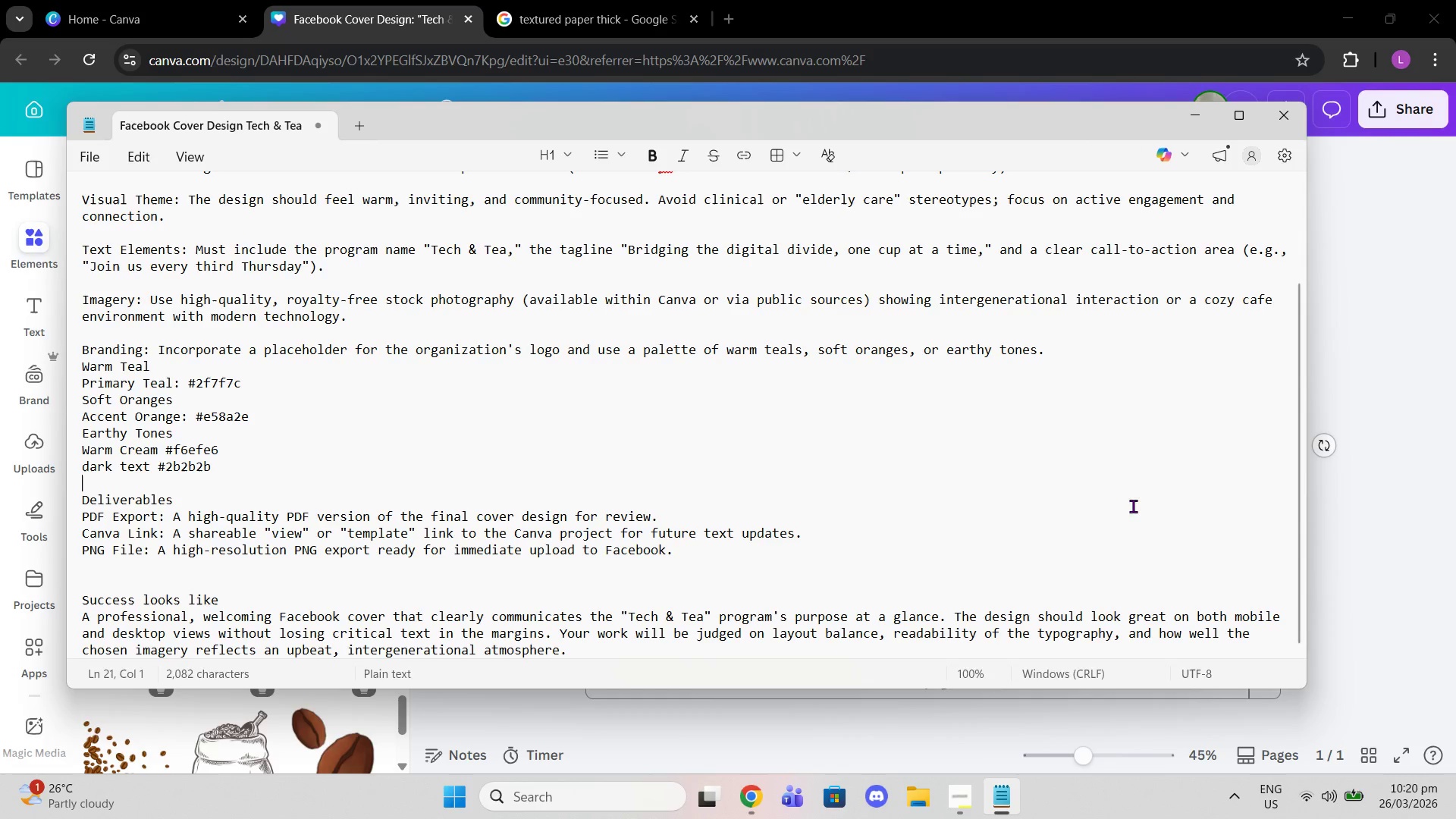 
left_click([1389, 479])
 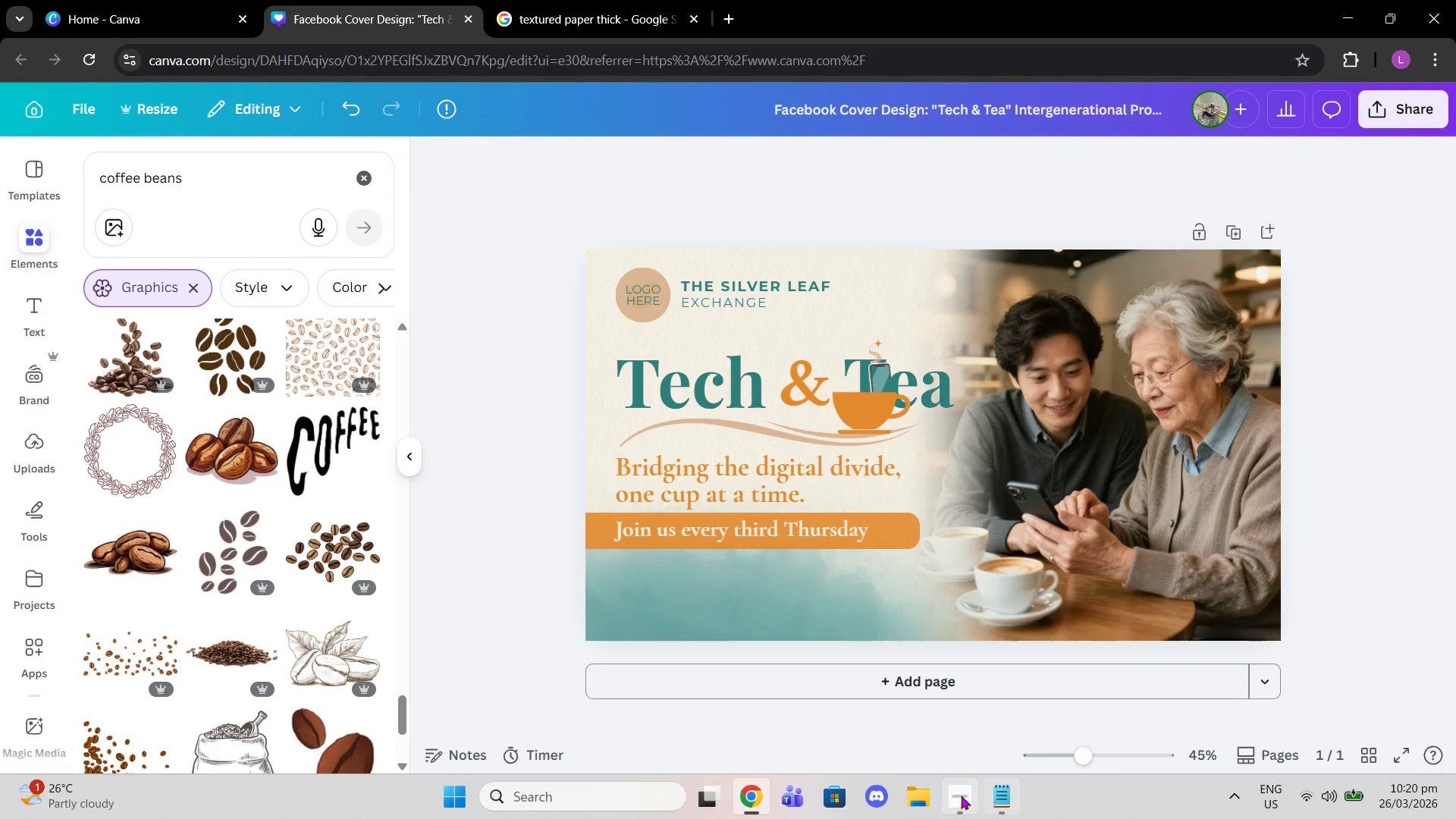 
left_click([961, 795])